 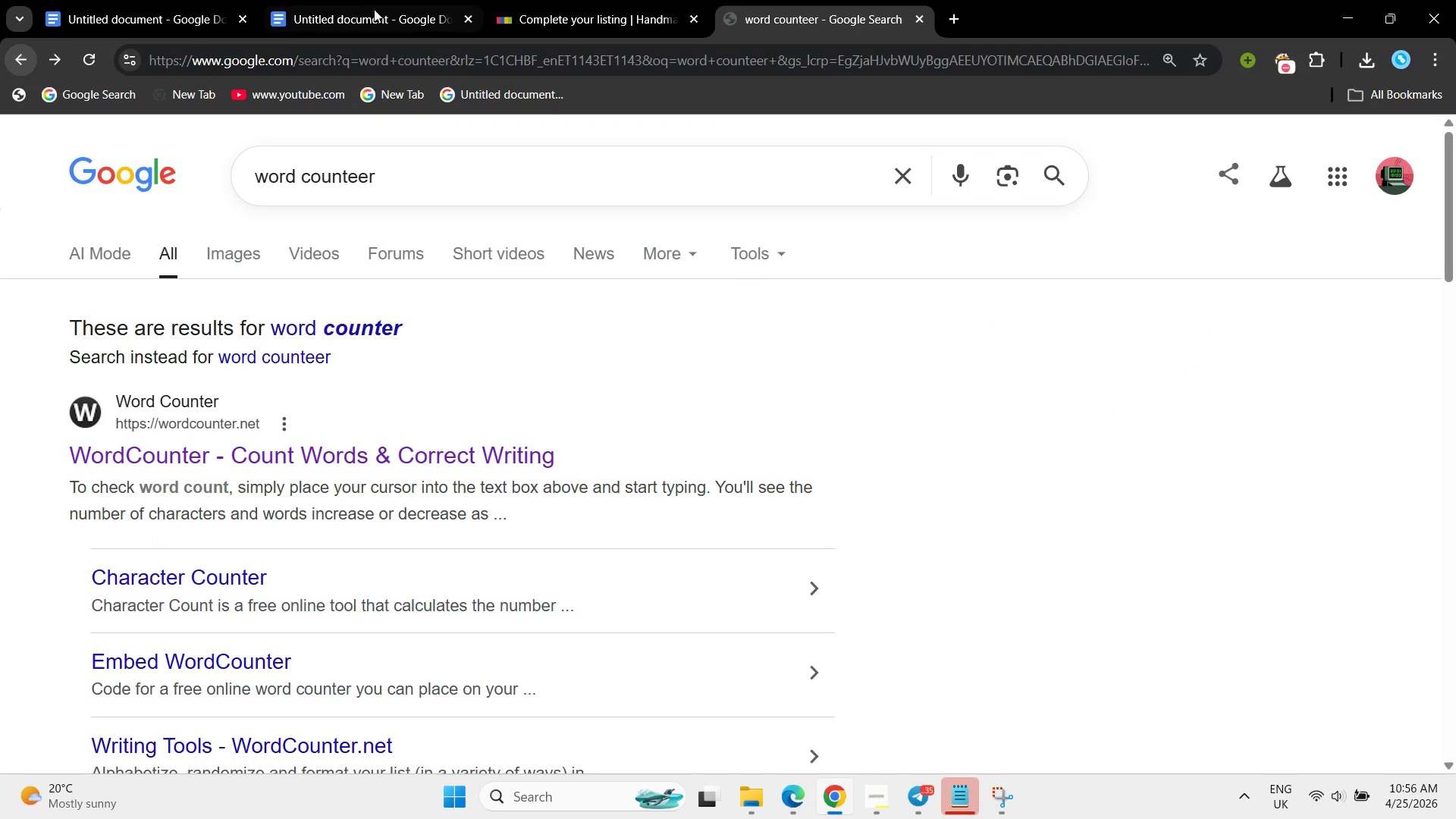 
left_click_drag(start_coordinate=[442, 181], to_coordinate=[45, 168])
 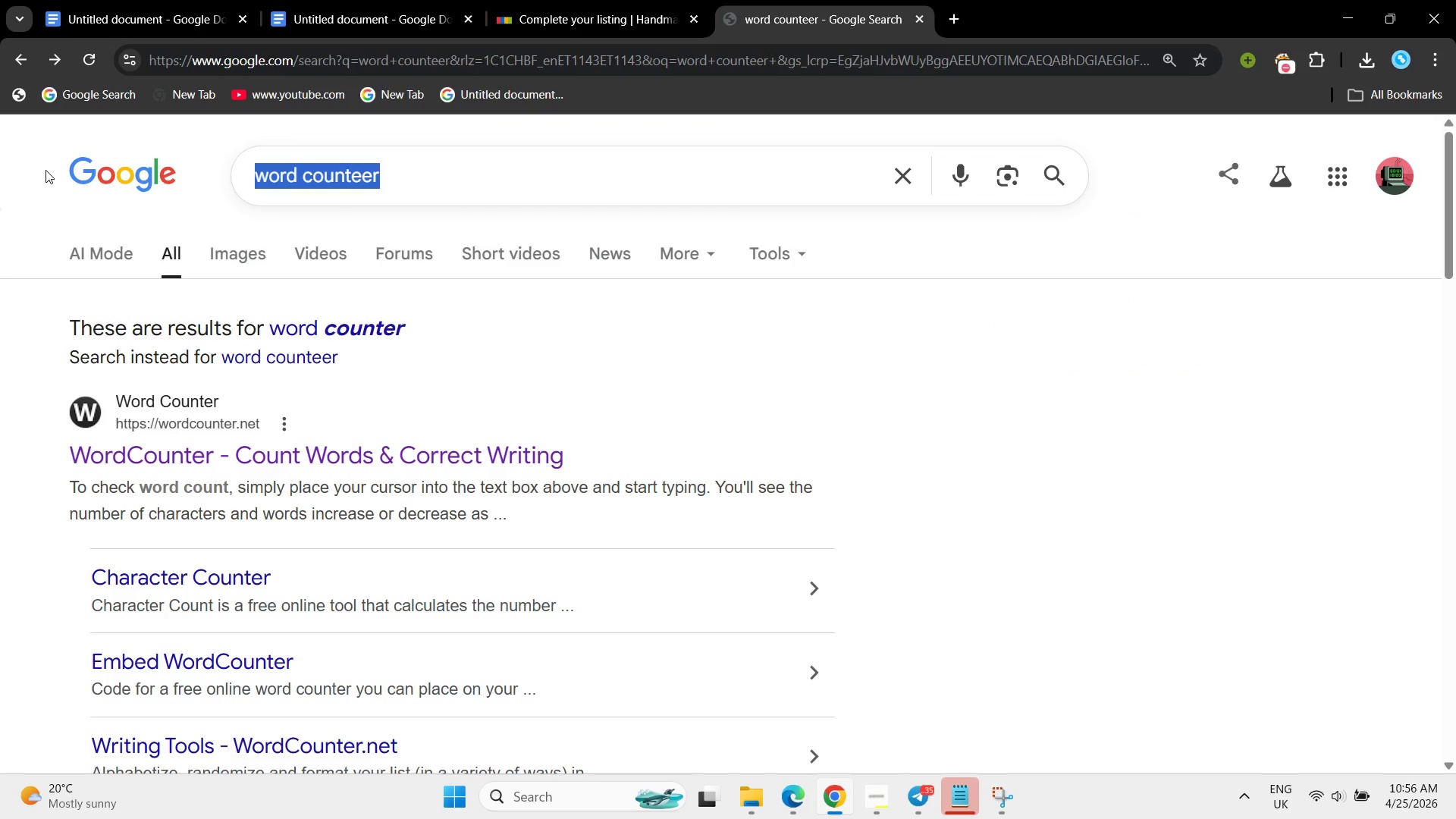 
key(Backspace)
type(charatce coum)
 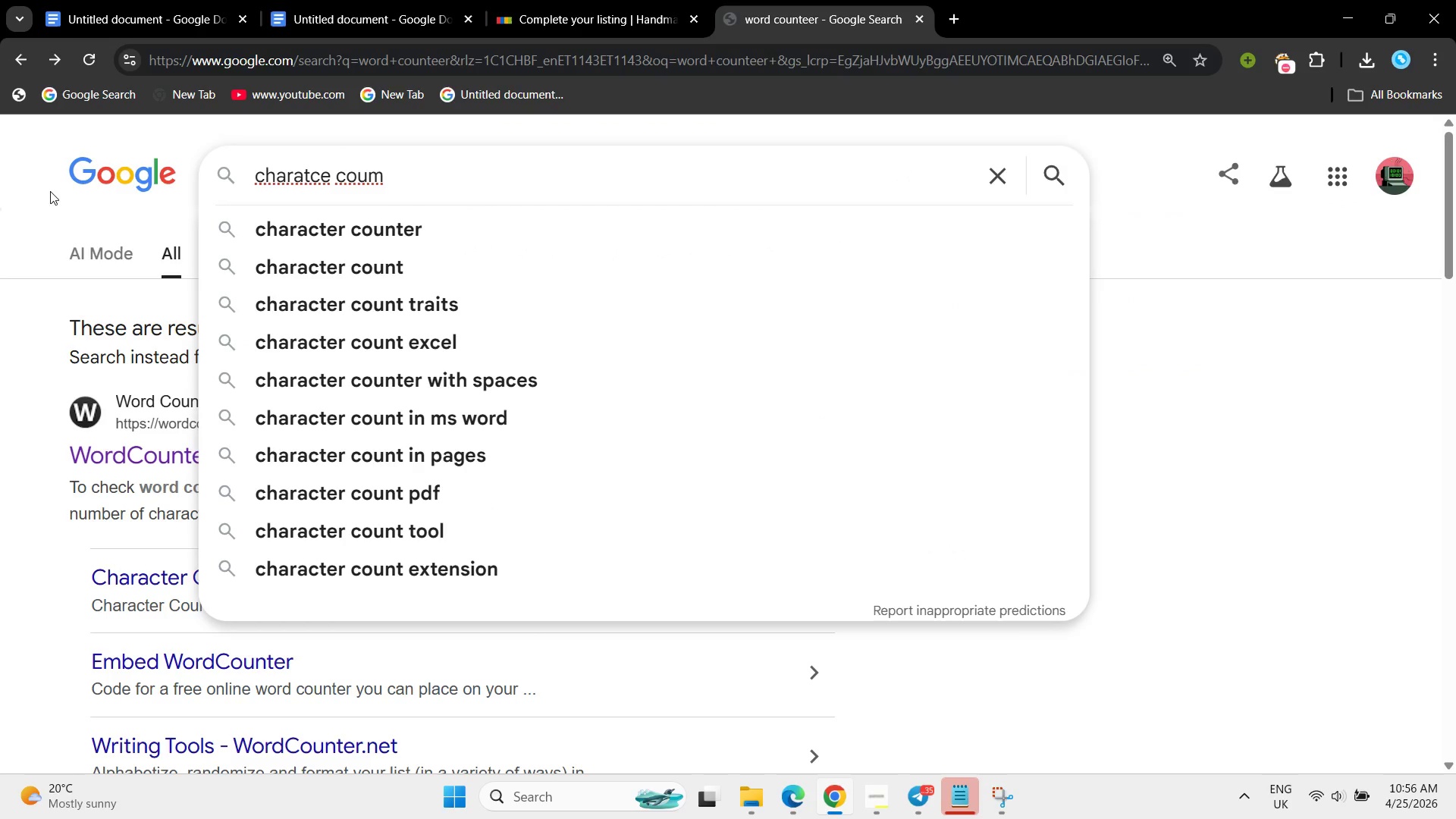 
left_click([441, 234])
 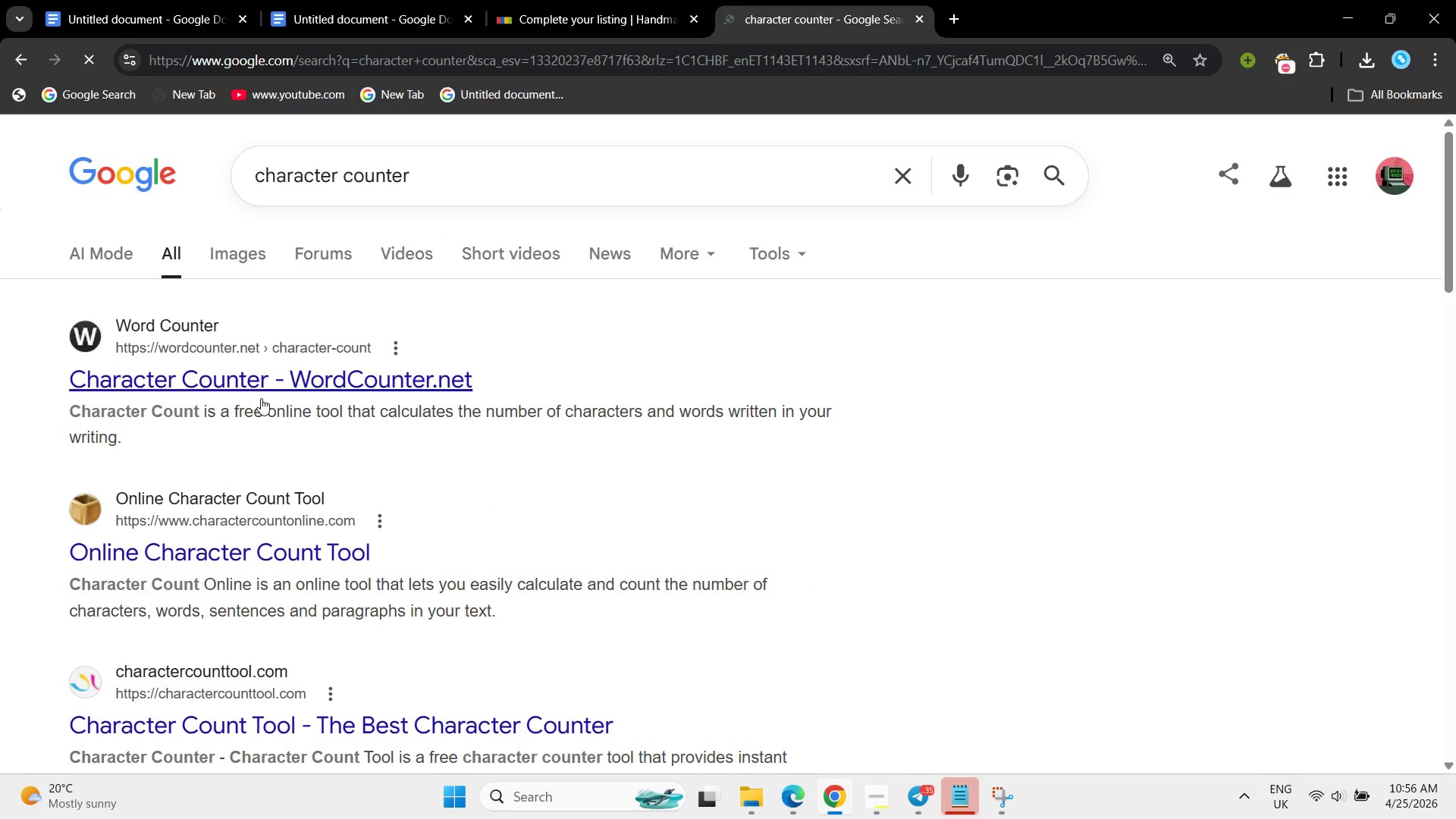 
left_click([254, 378])
 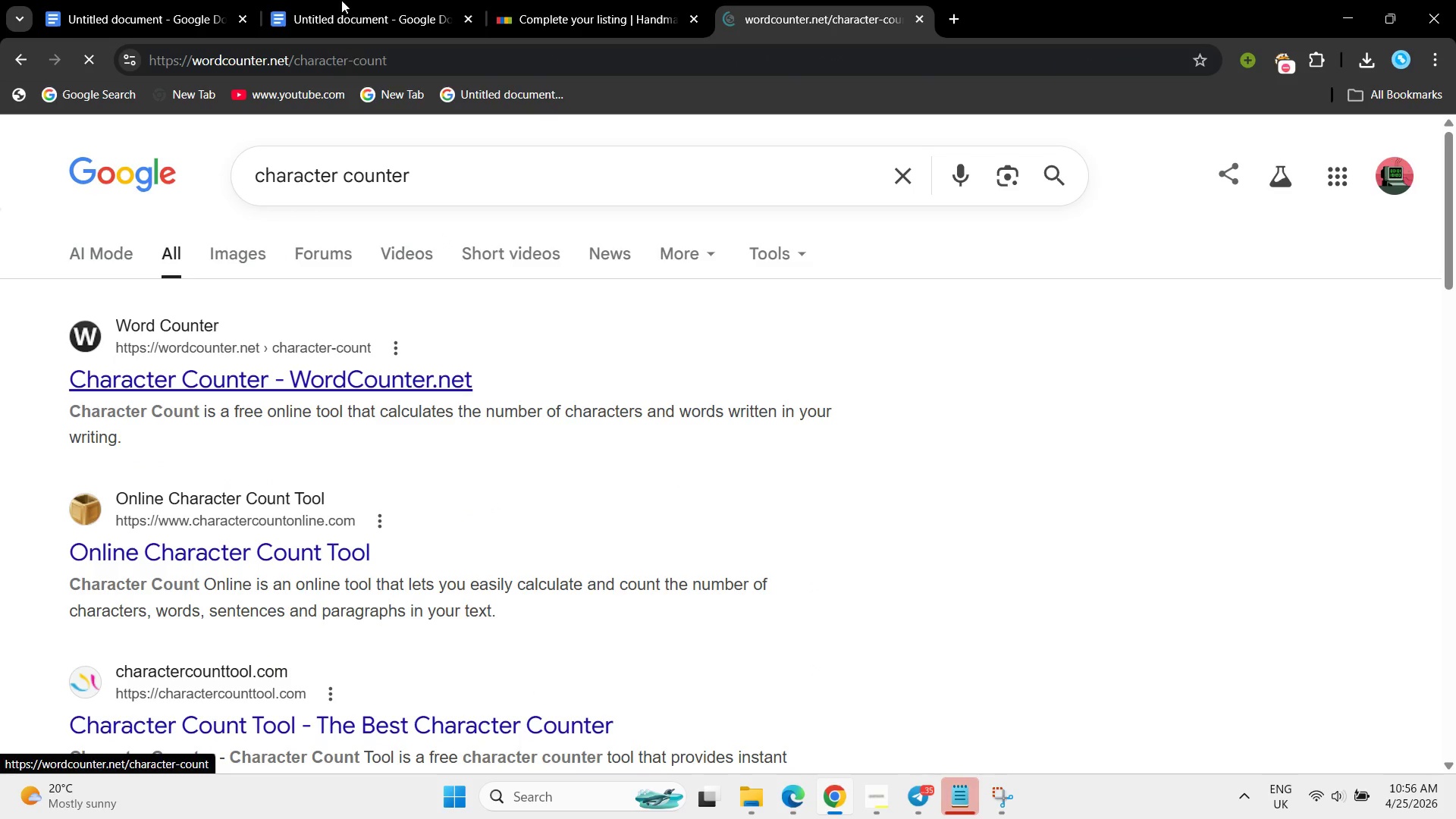 
left_click([341, 0])
 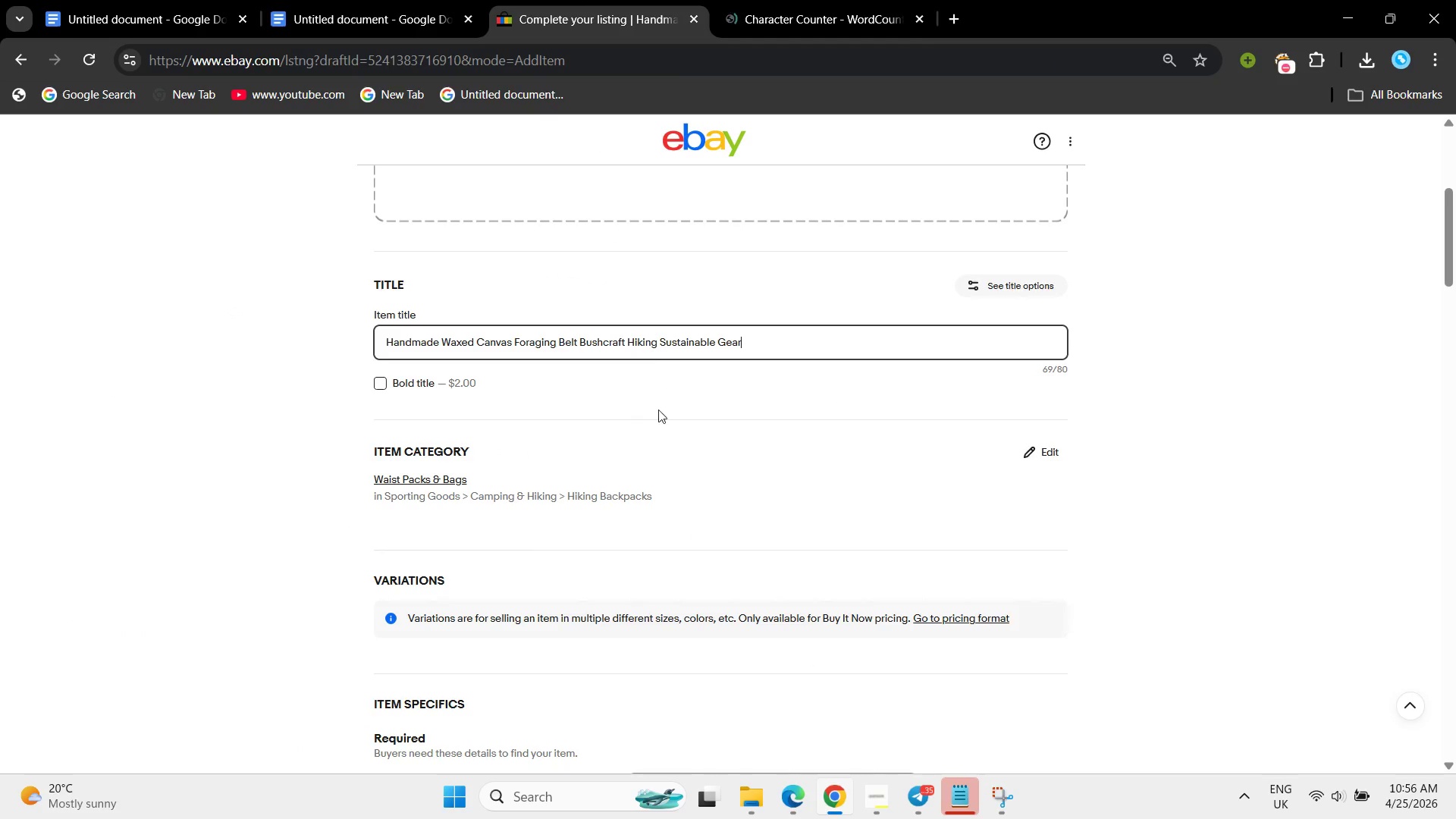 
scroll: coordinate [526, 443], scroll_direction: down, amount: 5.0
 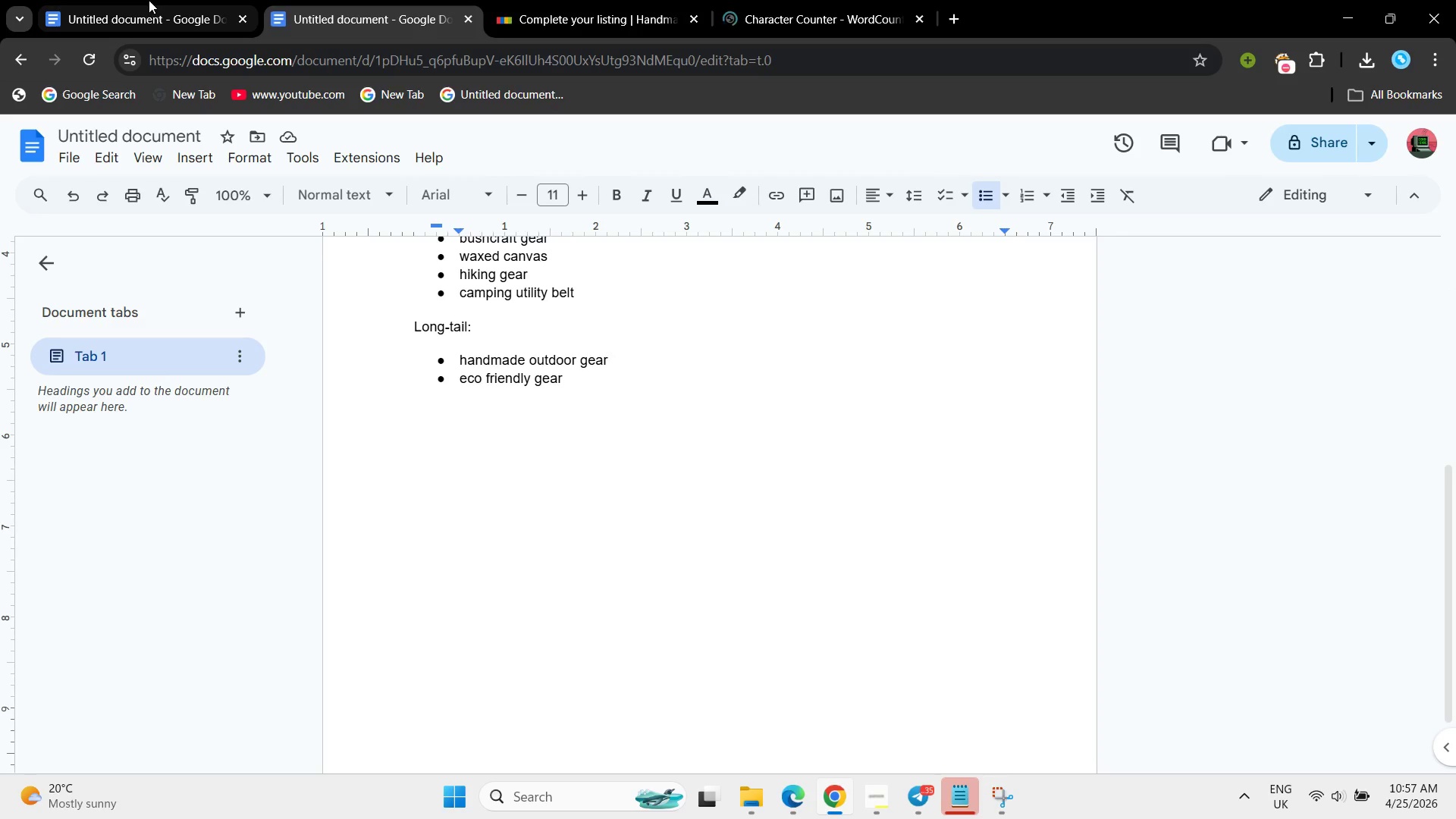 
left_click([149, 0])
 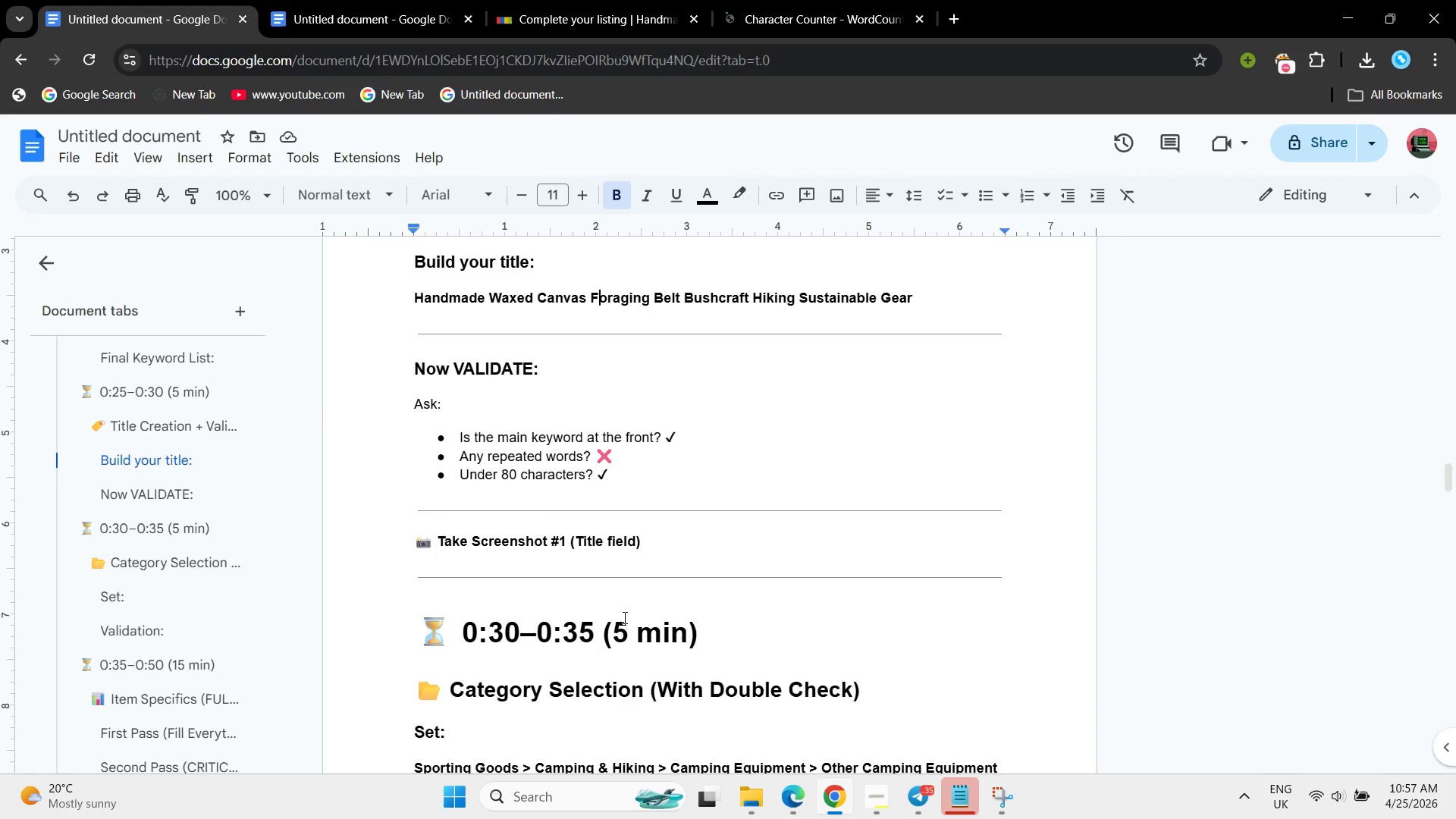 
scroll: coordinate [623, 617], scroll_direction: none, amount: 0.0
 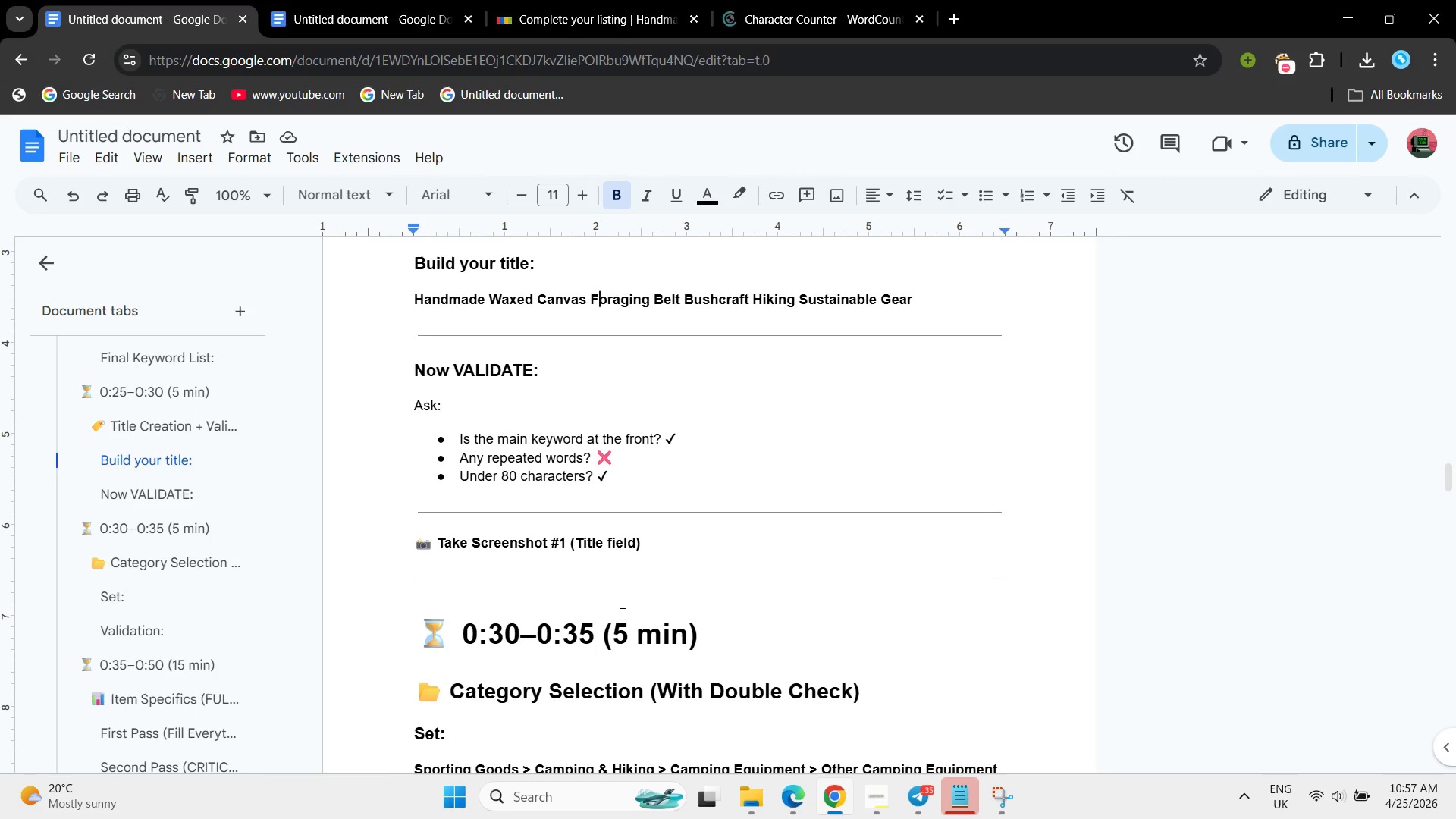 
scroll: coordinate [621, 598], scroll_direction: down, amount: 23.0
 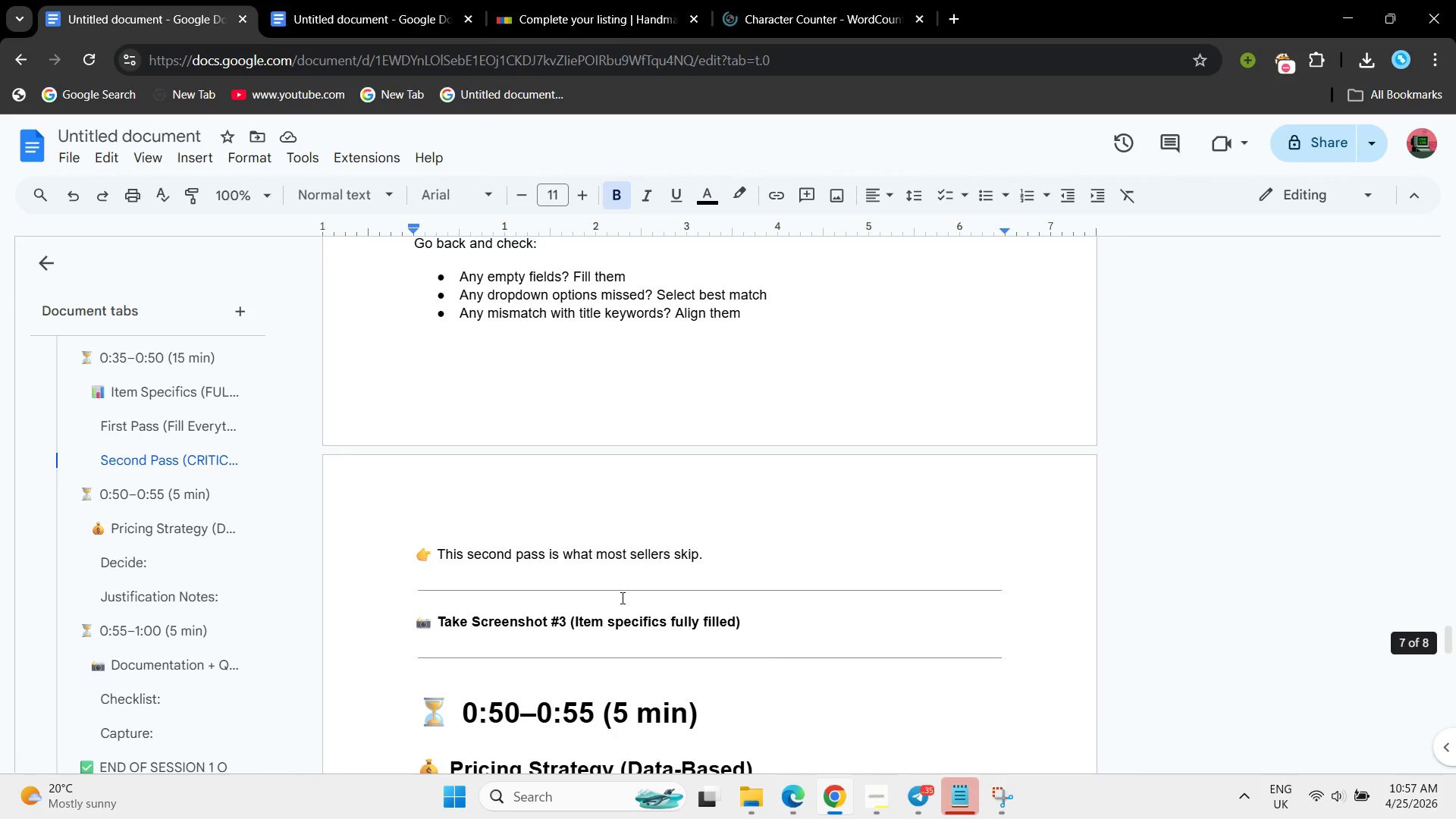 
scroll: coordinate [621, 598], scroll_direction: up, amount: 2.0
 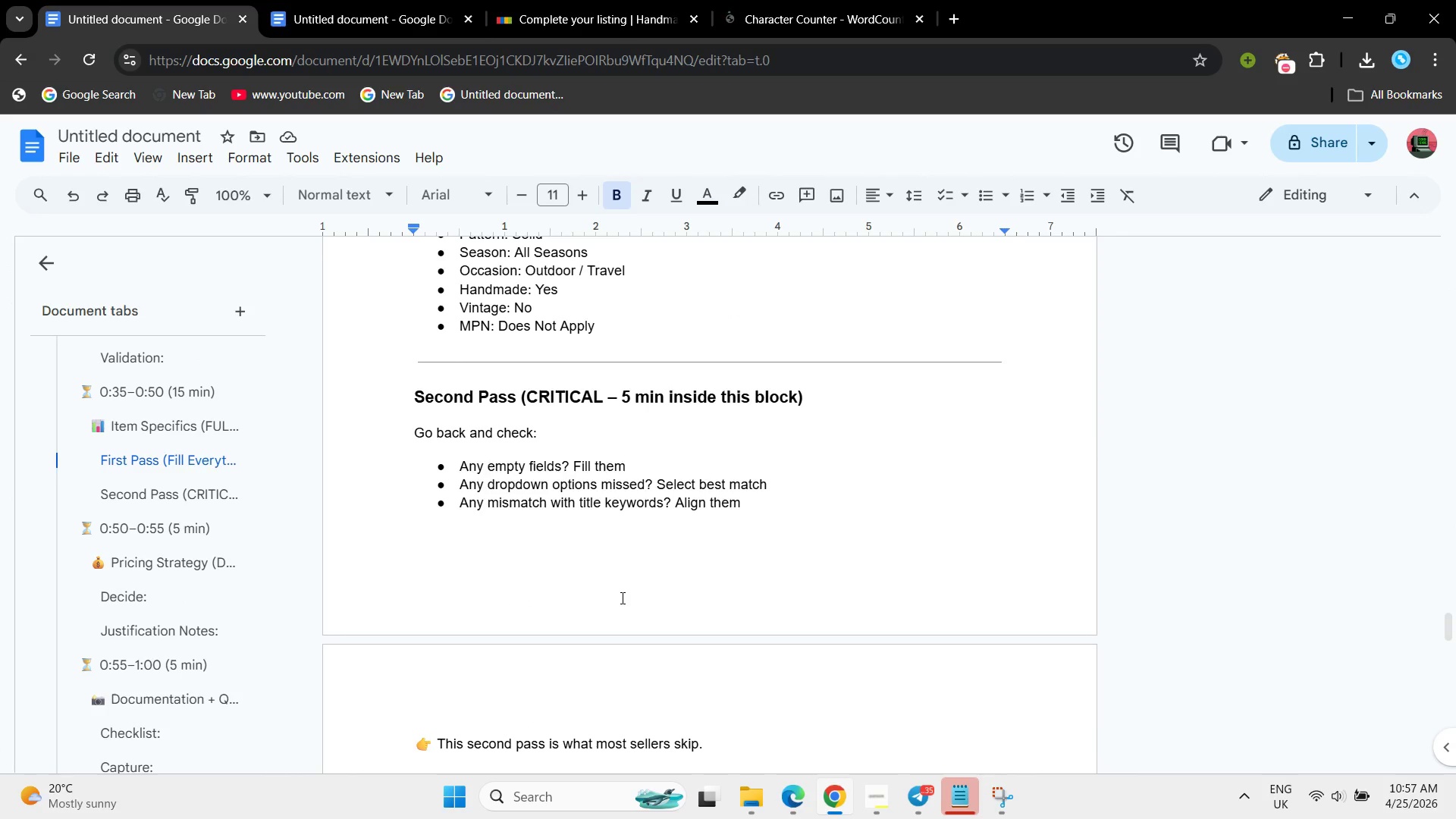 
scroll: coordinate [621, 598], scroll_direction: down, amount: 3.0
 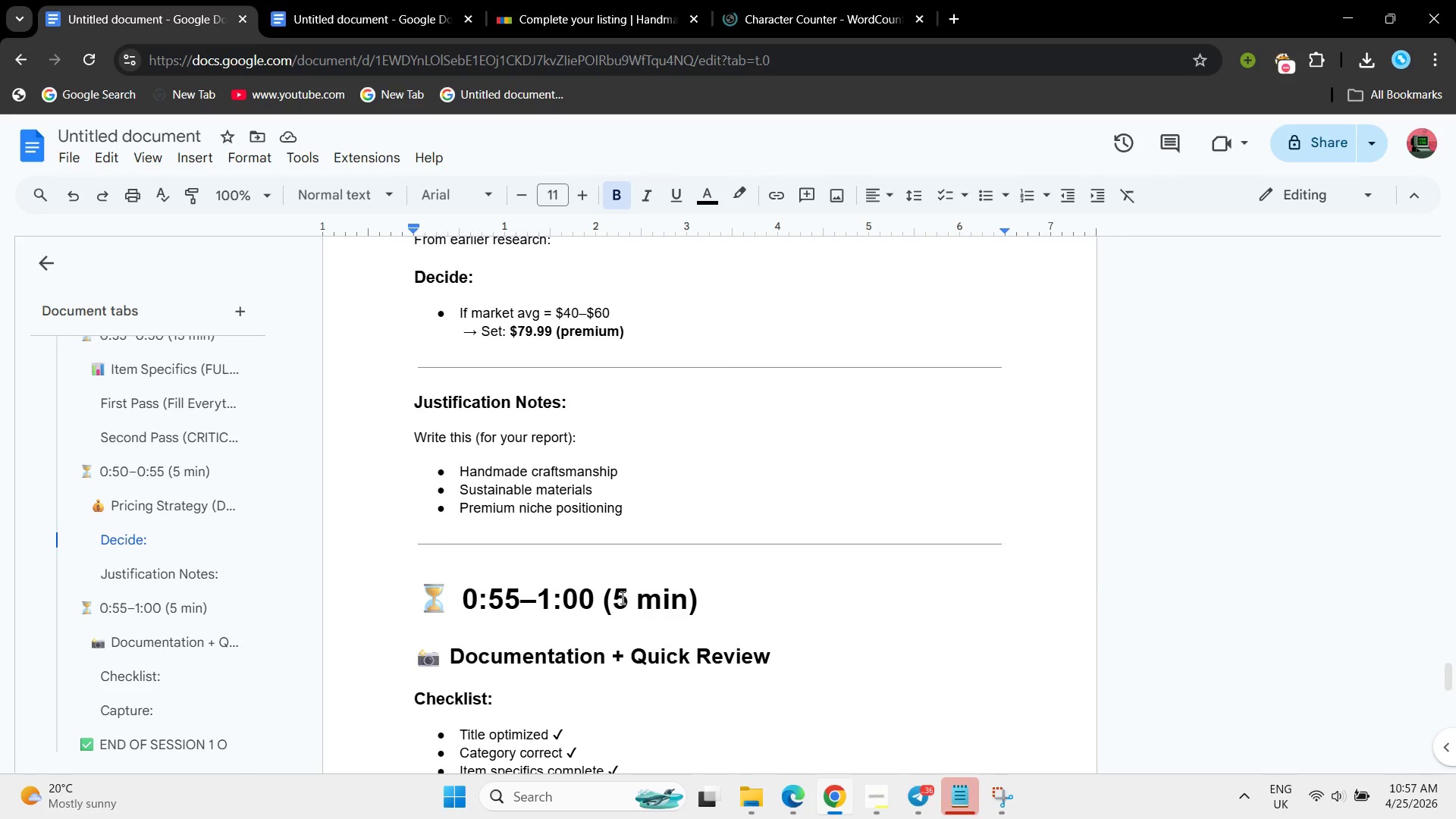 
left_click([620, 586])
 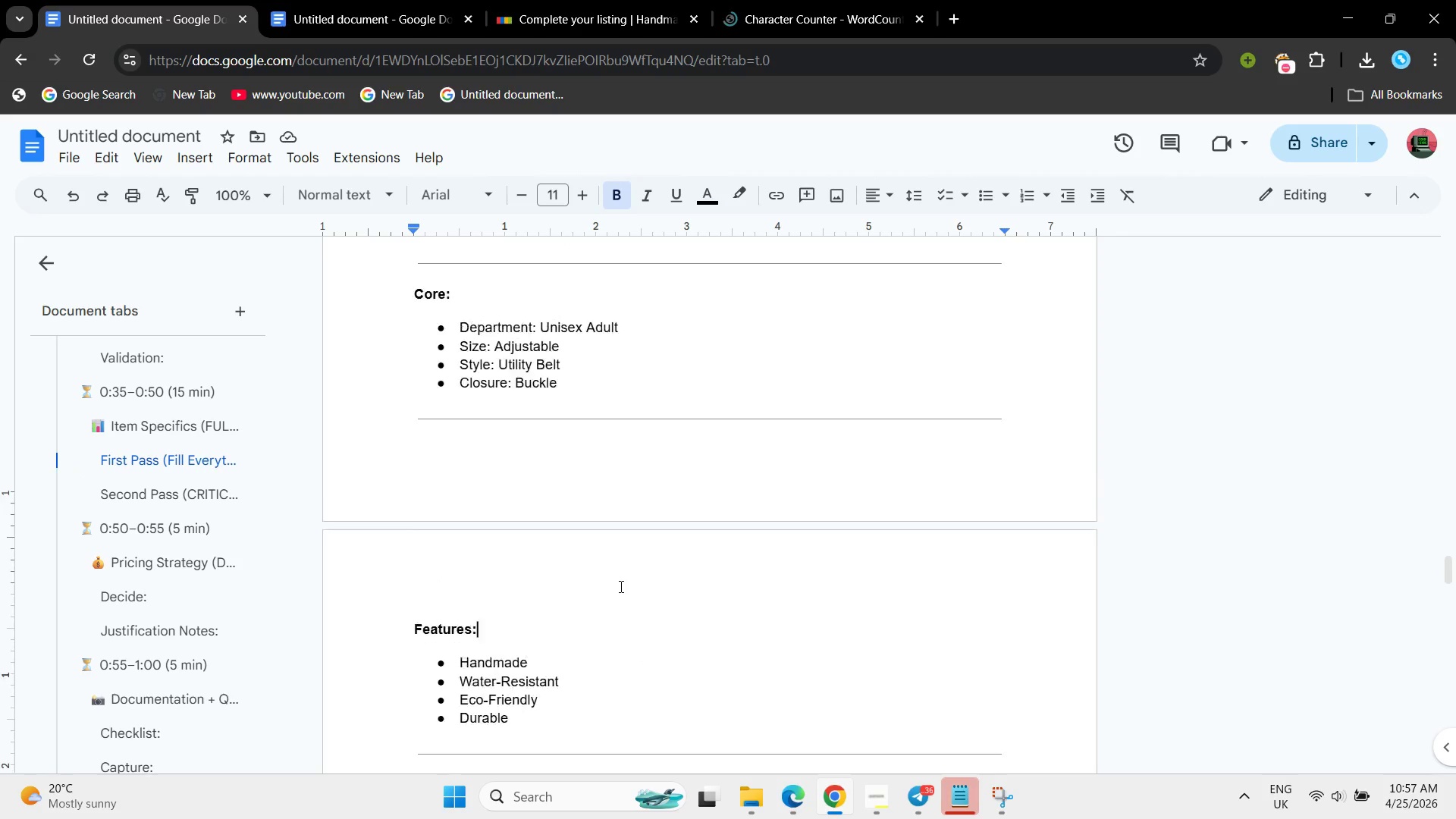 
scroll: coordinate [620, 586], scroll_direction: up, amount: 28.0
 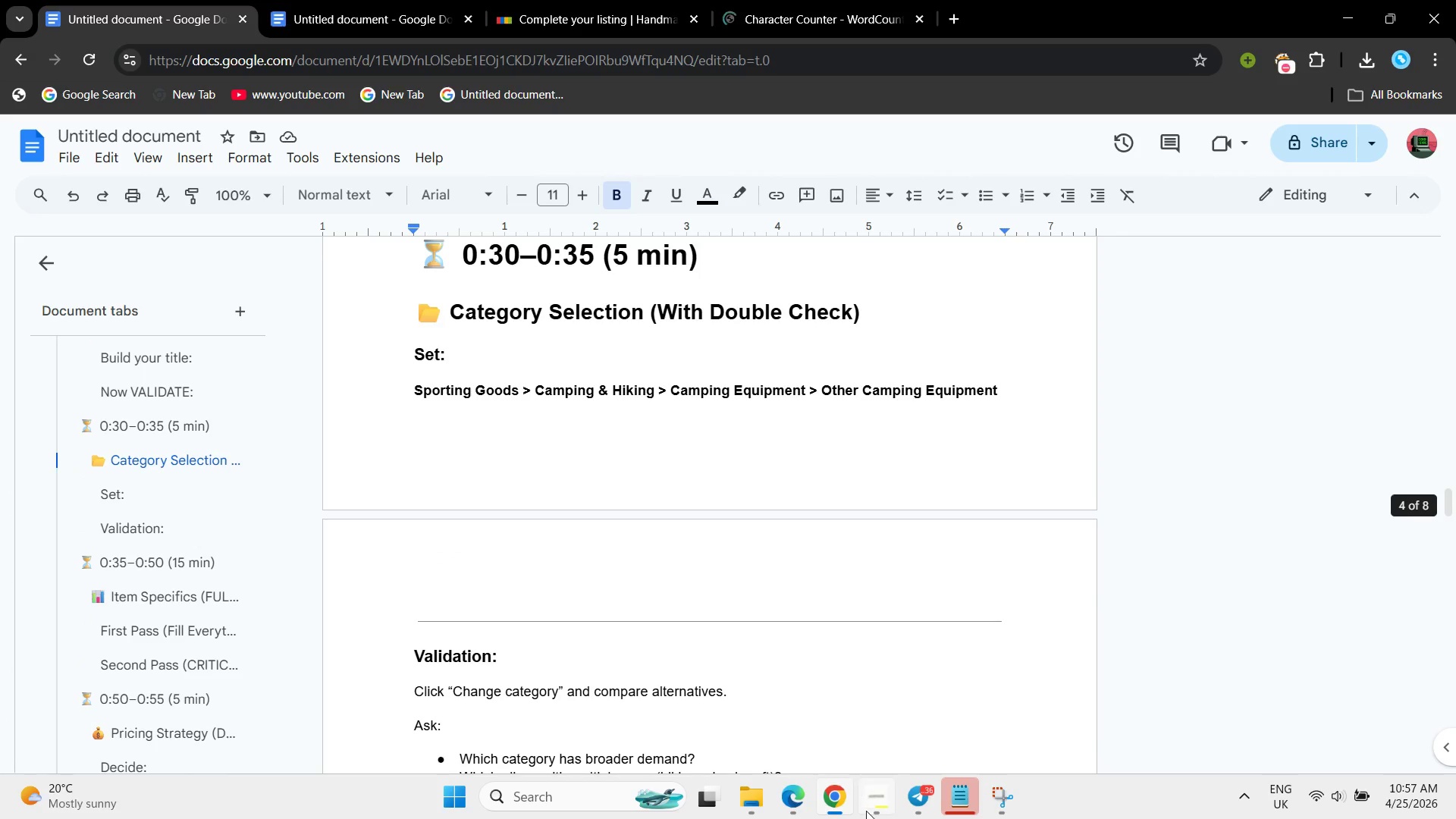 
left_click([866, 811])